 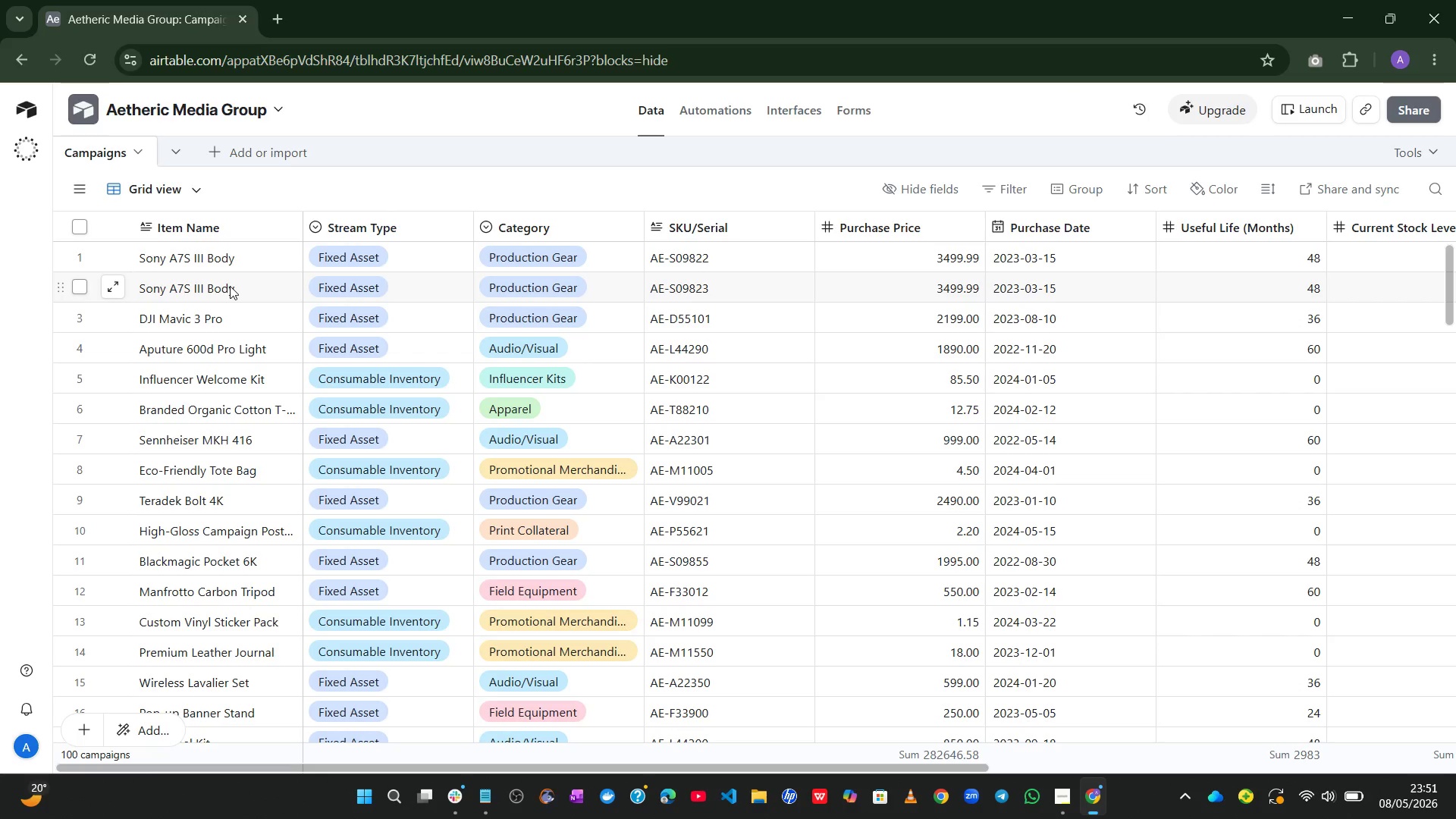 
double_click([212, 227])
 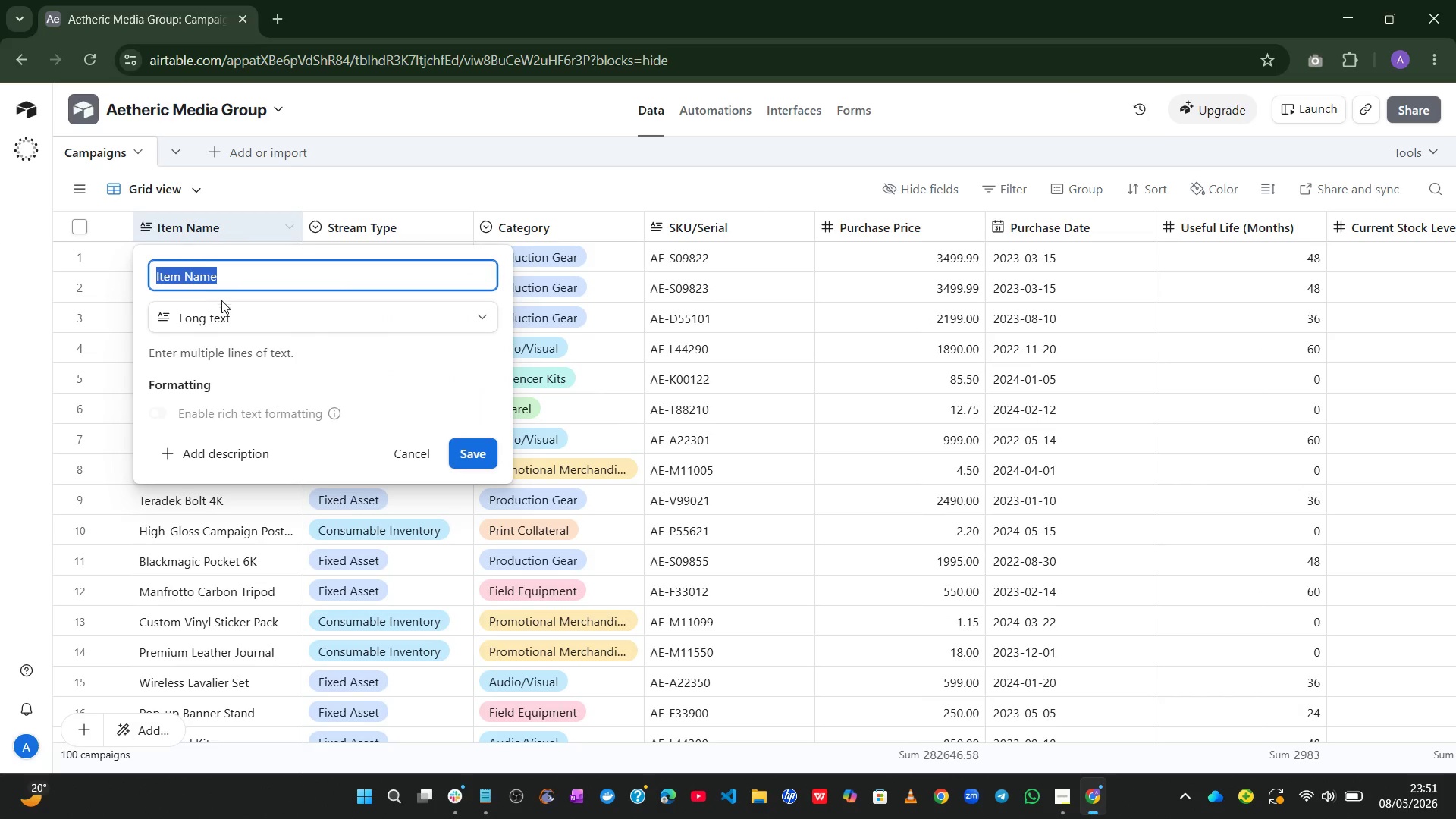 
left_click([221, 307])
 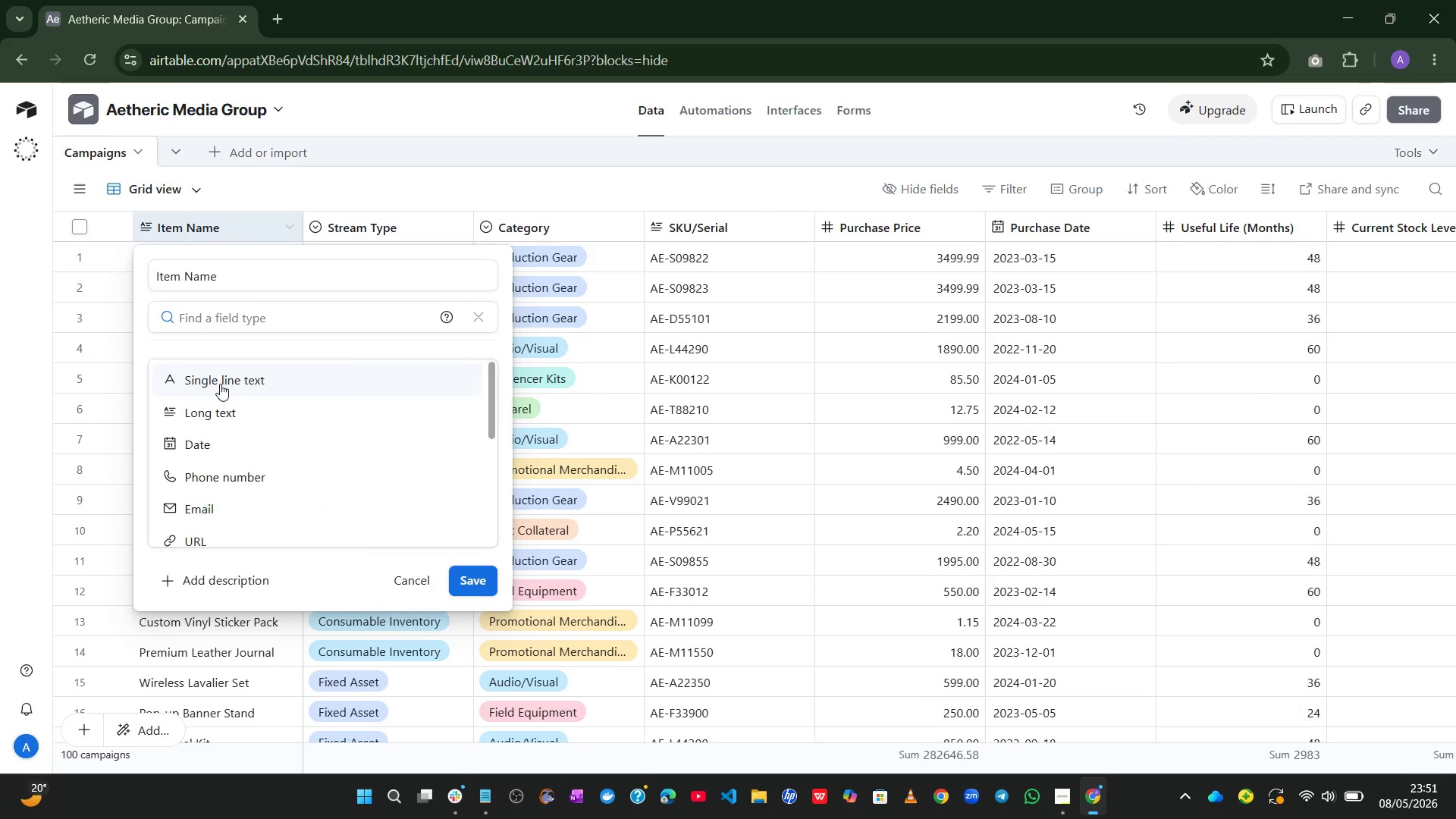 
left_click([220, 387])
 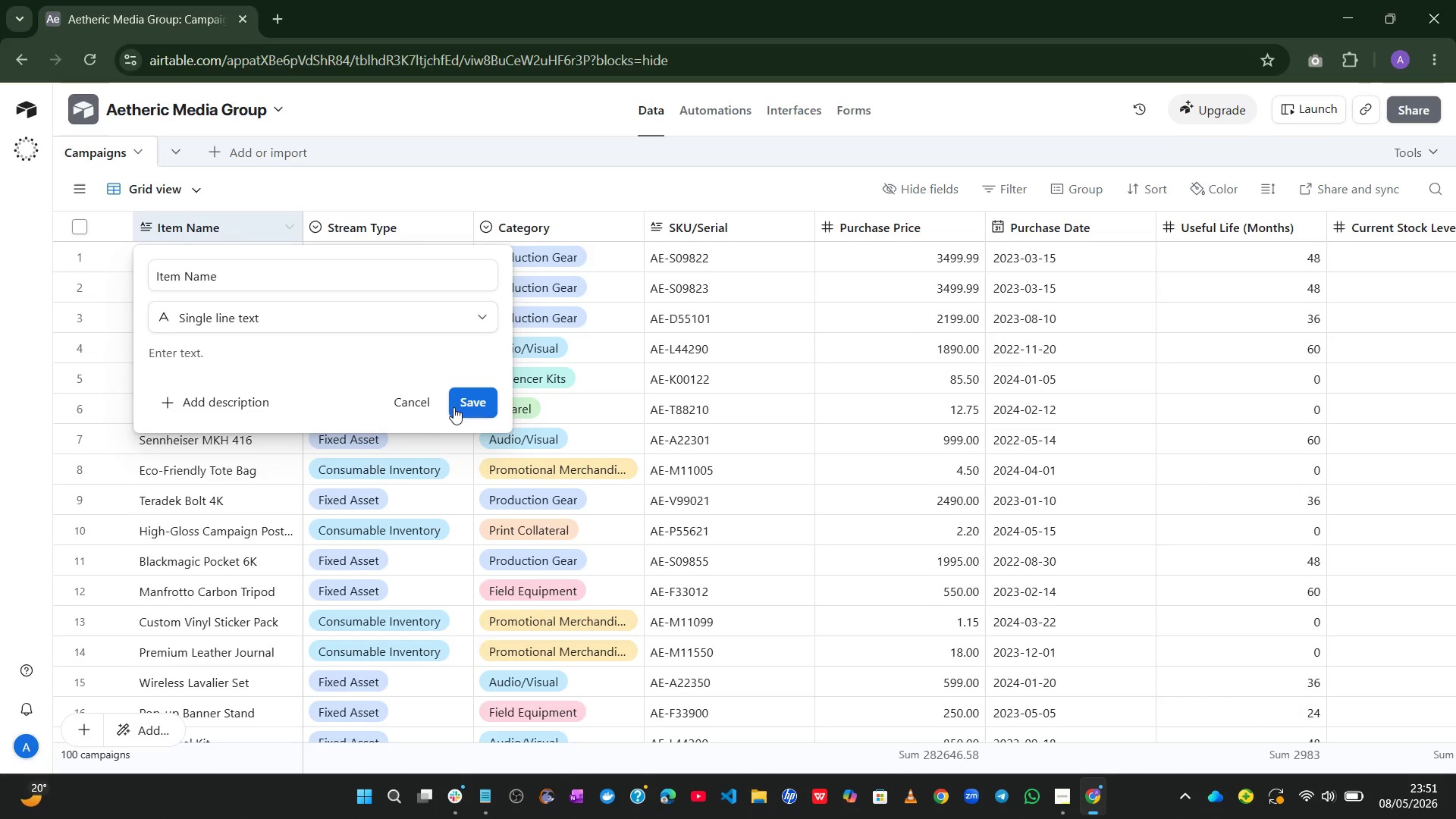 
left_click([463, 406])
 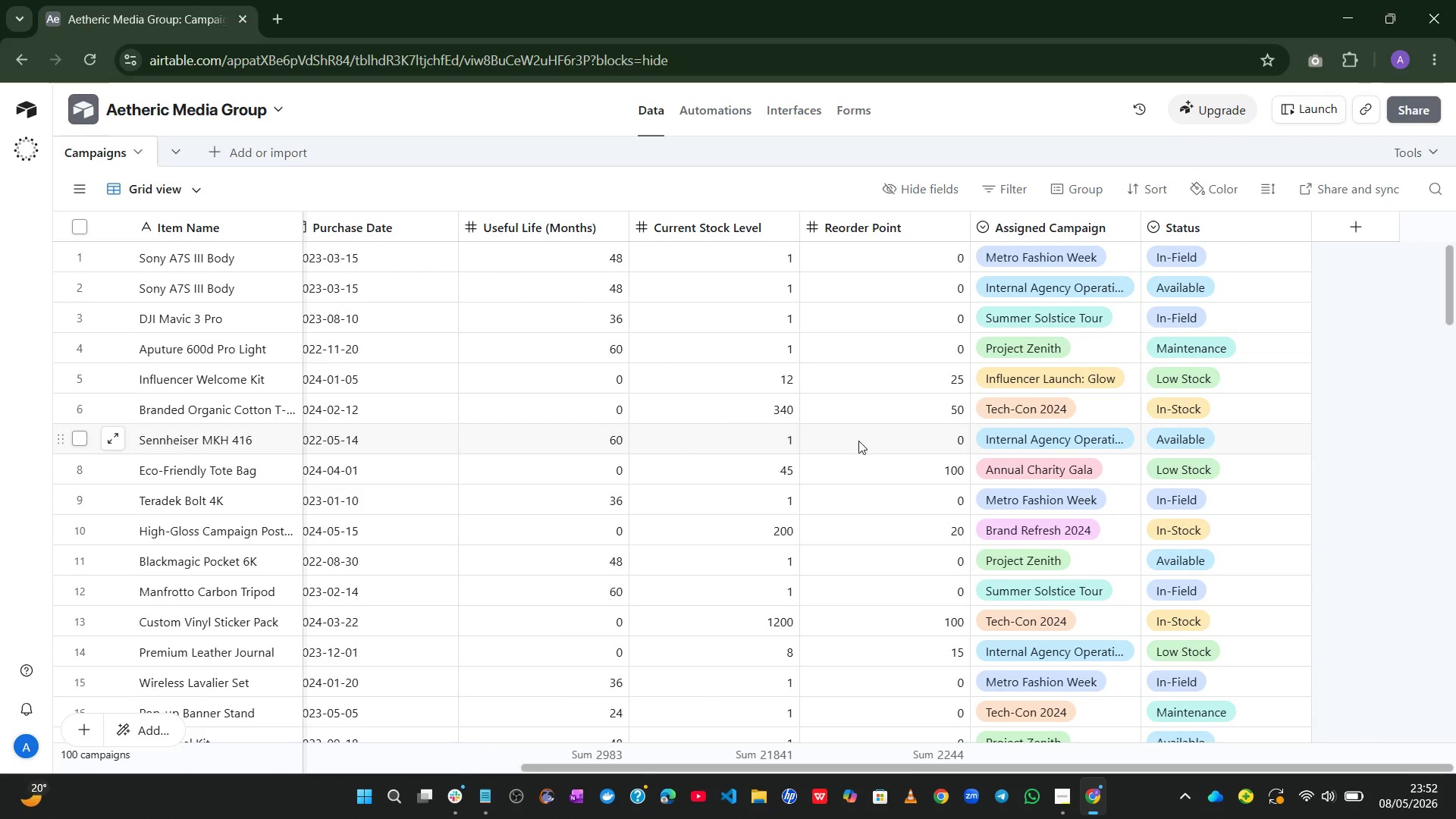 
wait(32.34)
 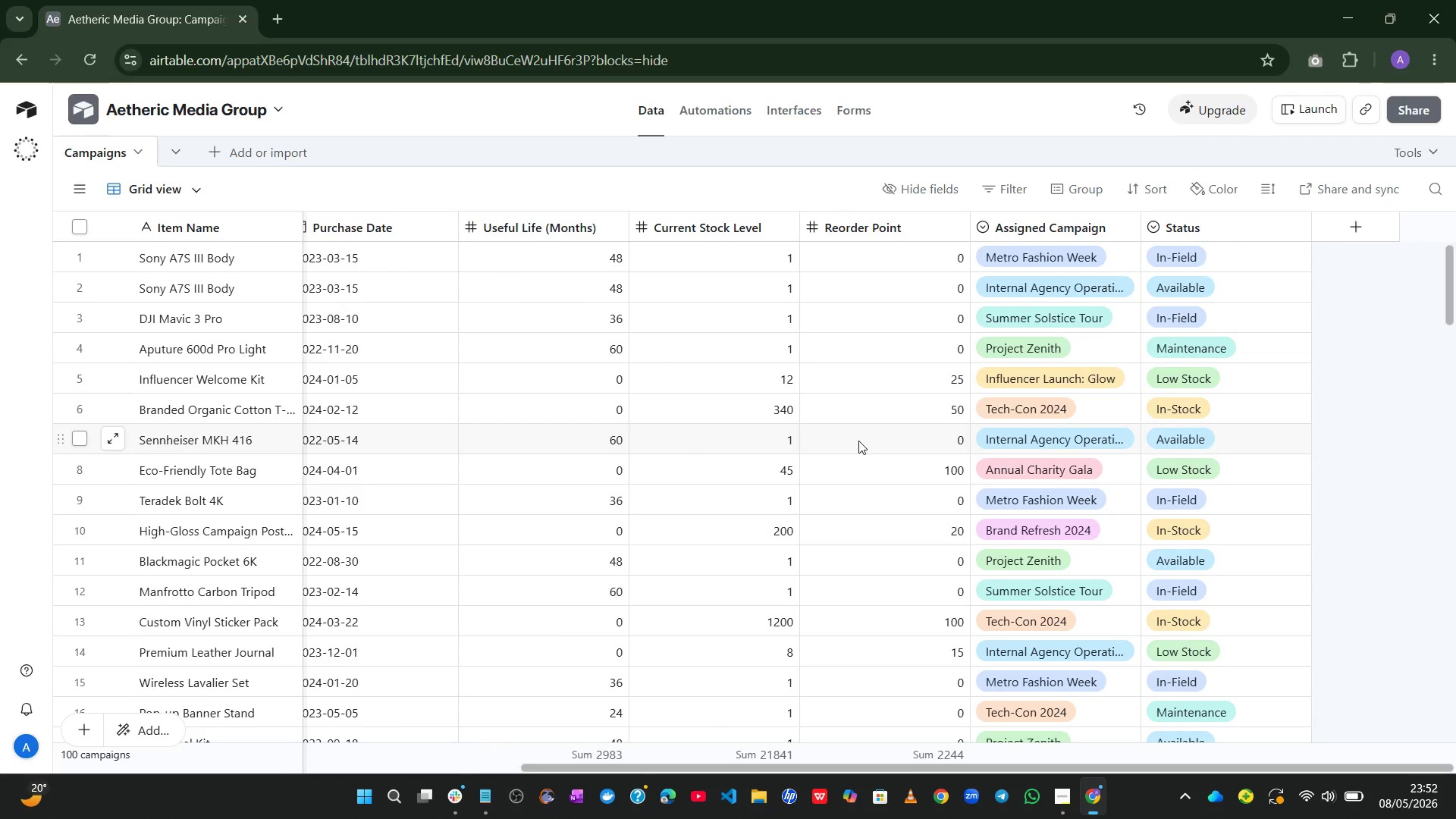 
left_click([1051, 789])